 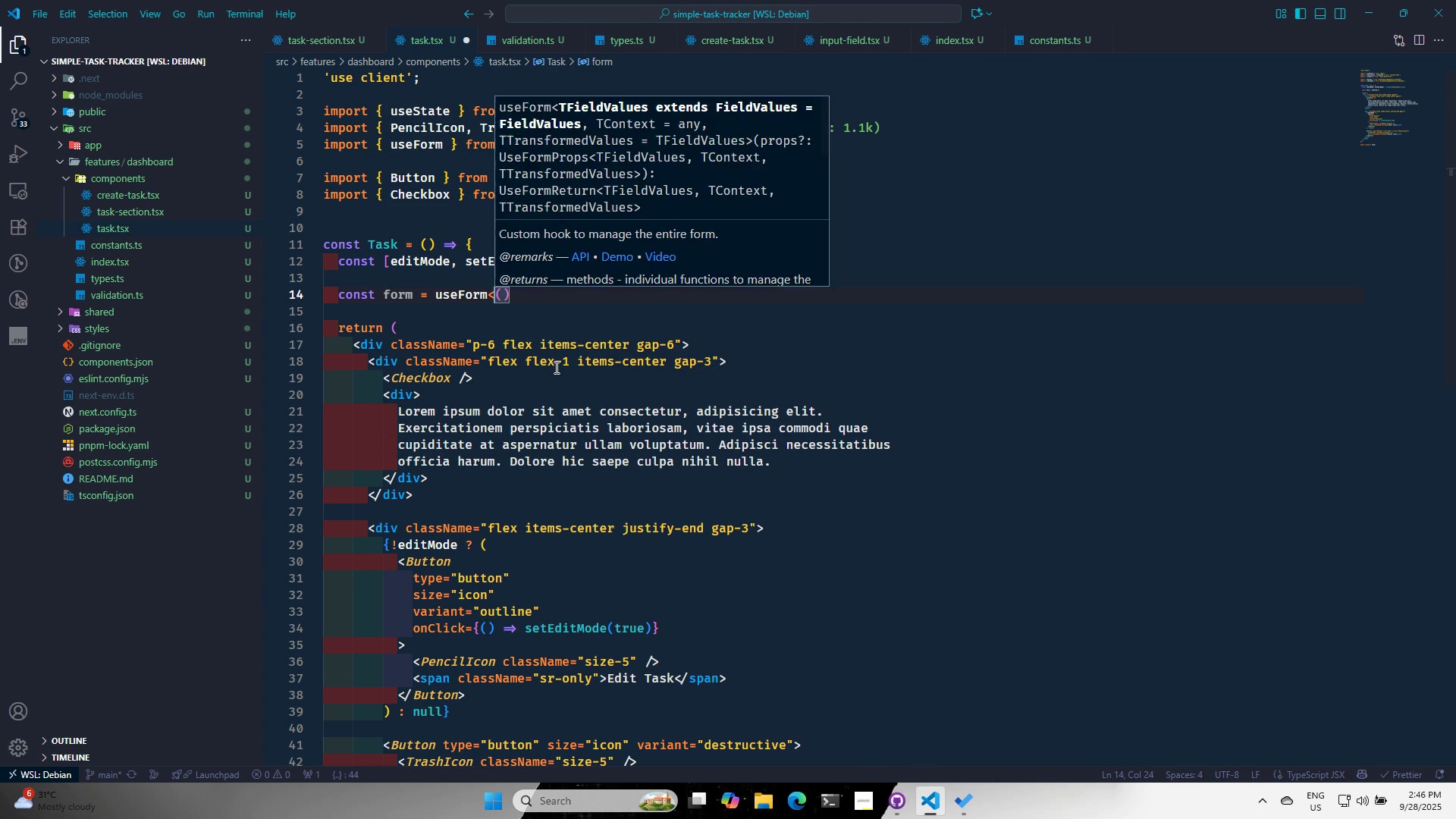 
key(Shift+Period)
 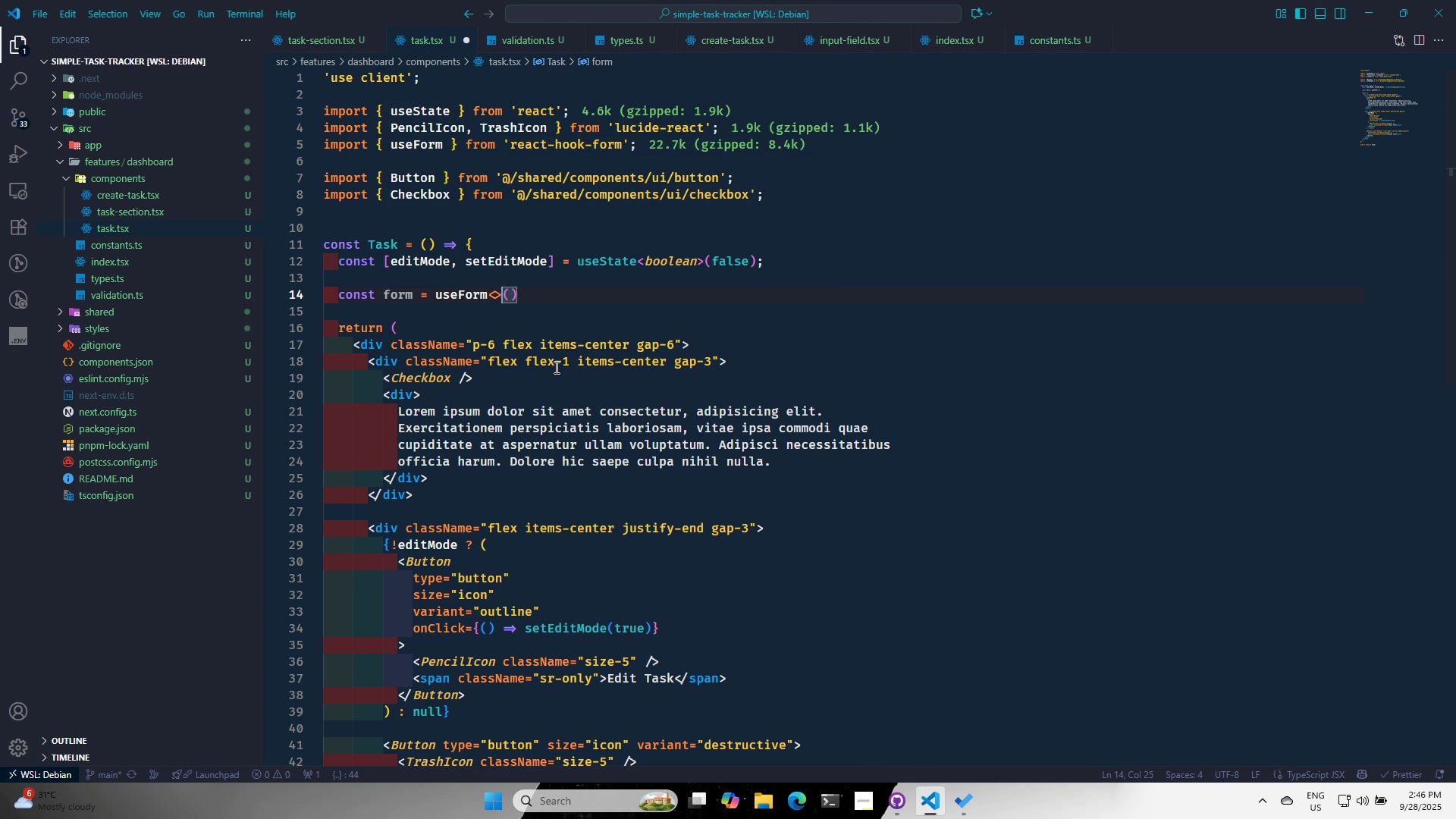 
key(ArrowLeft)
 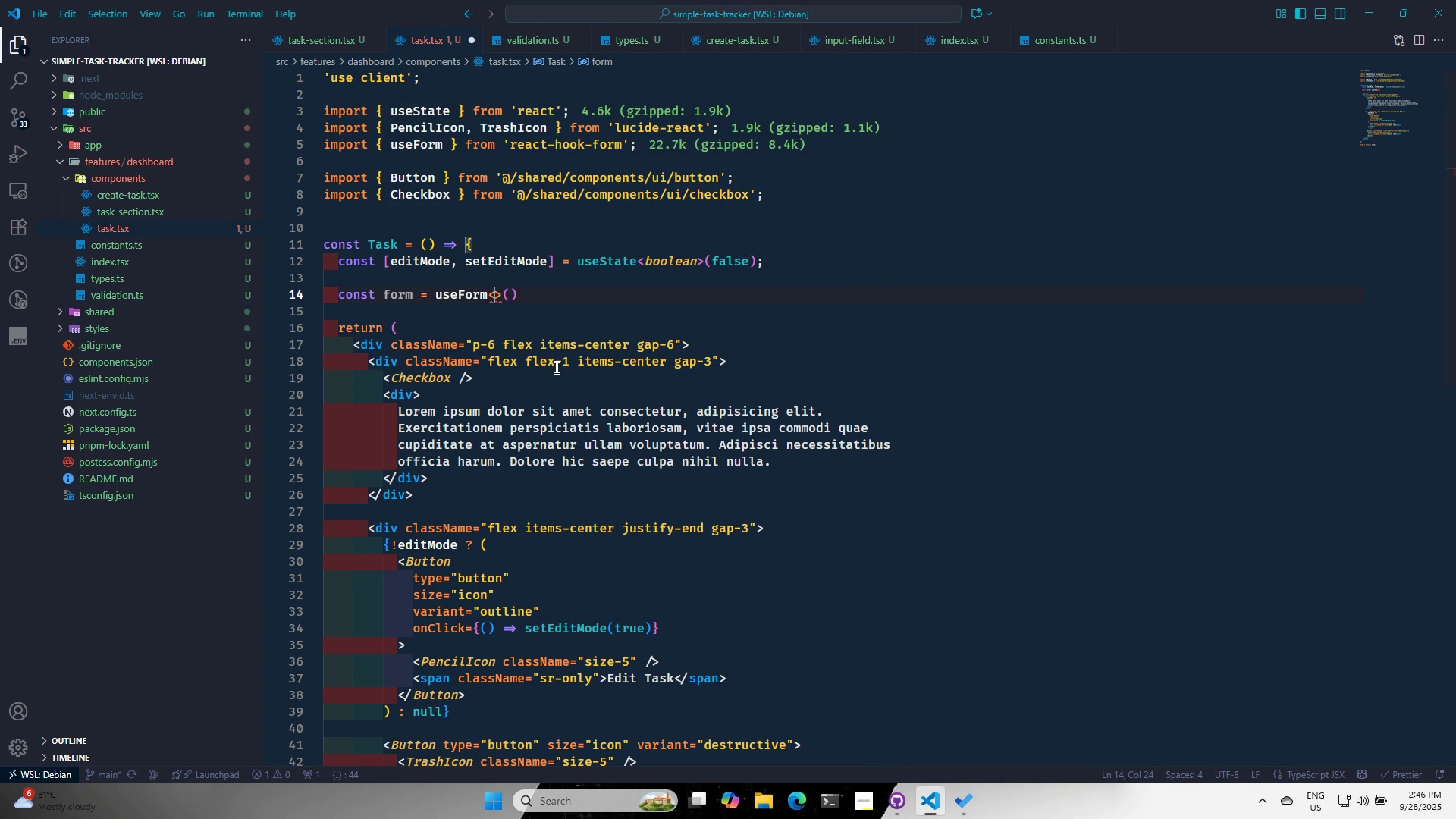 
type(Tas)
 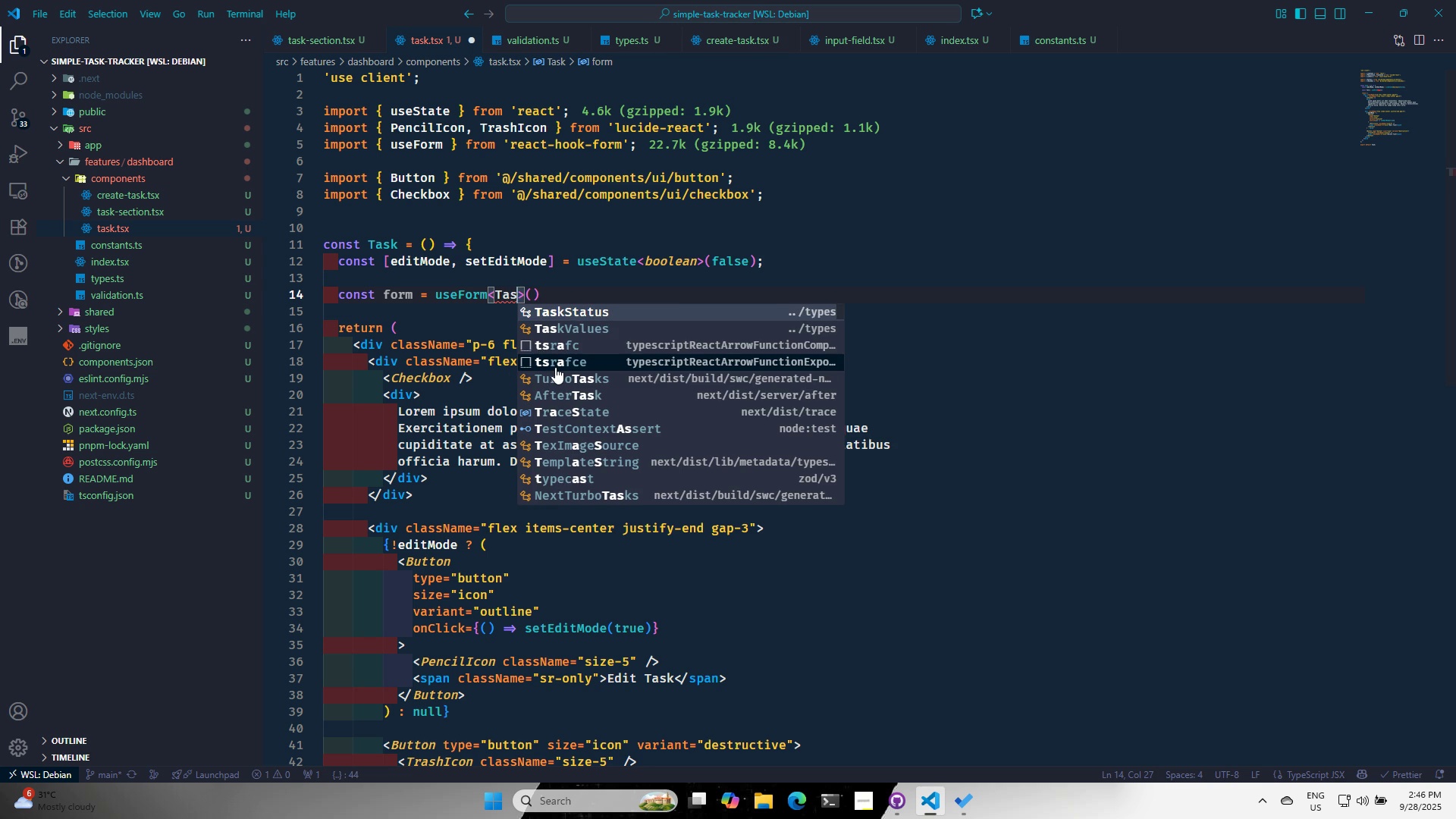 
key(ArrowDown)
 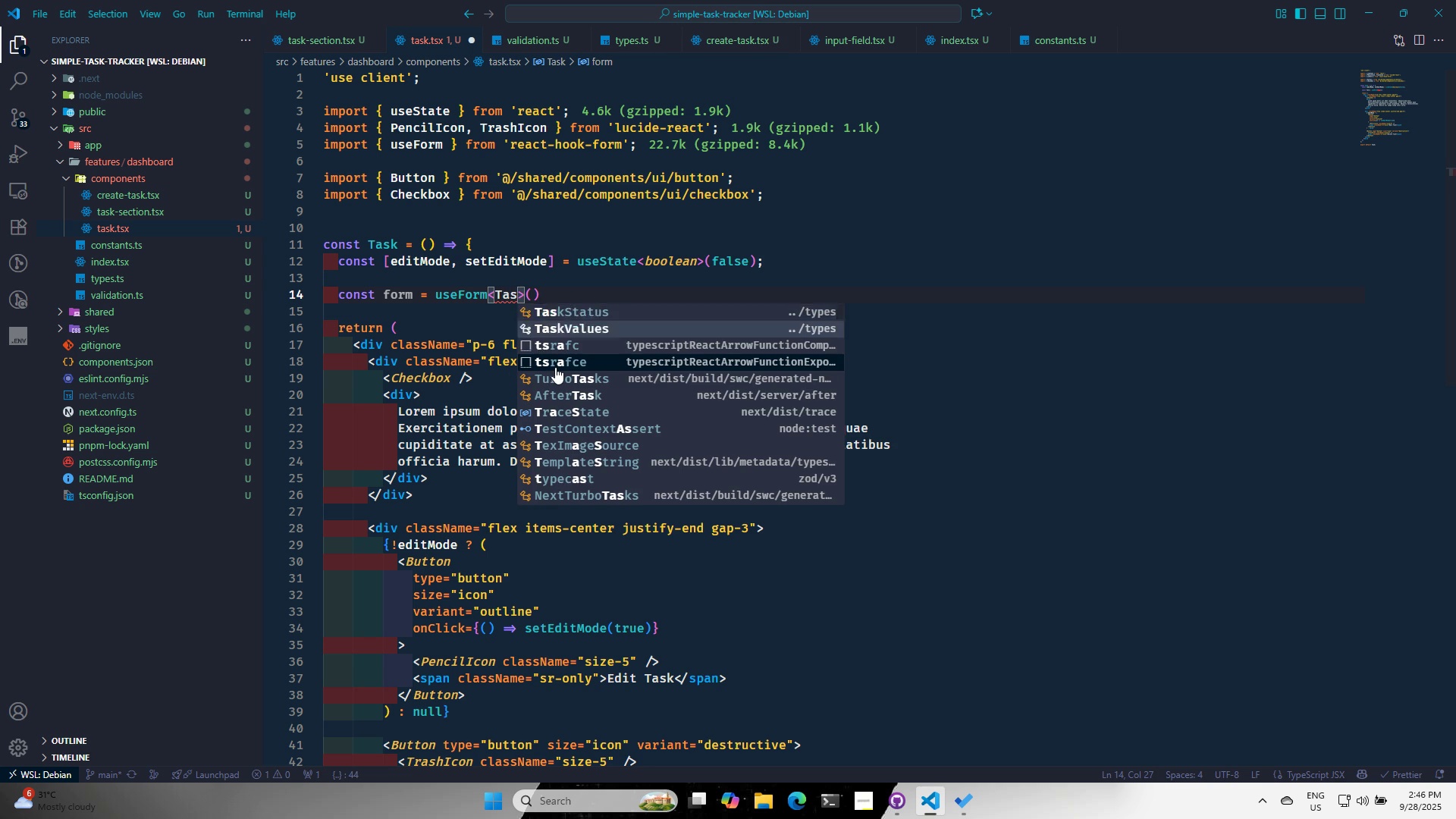 
key(Enter)
 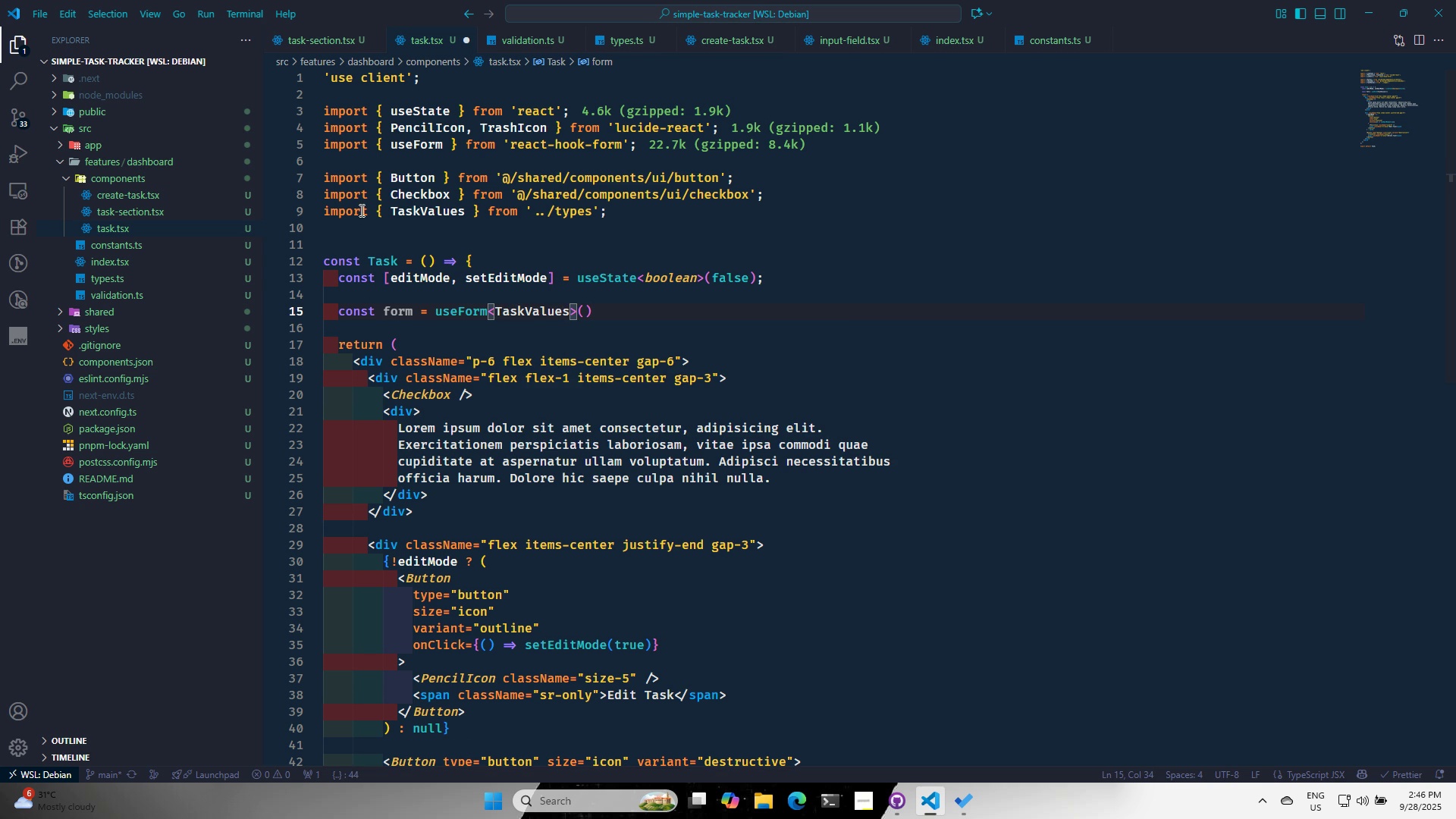 
left_click([375, 212])
 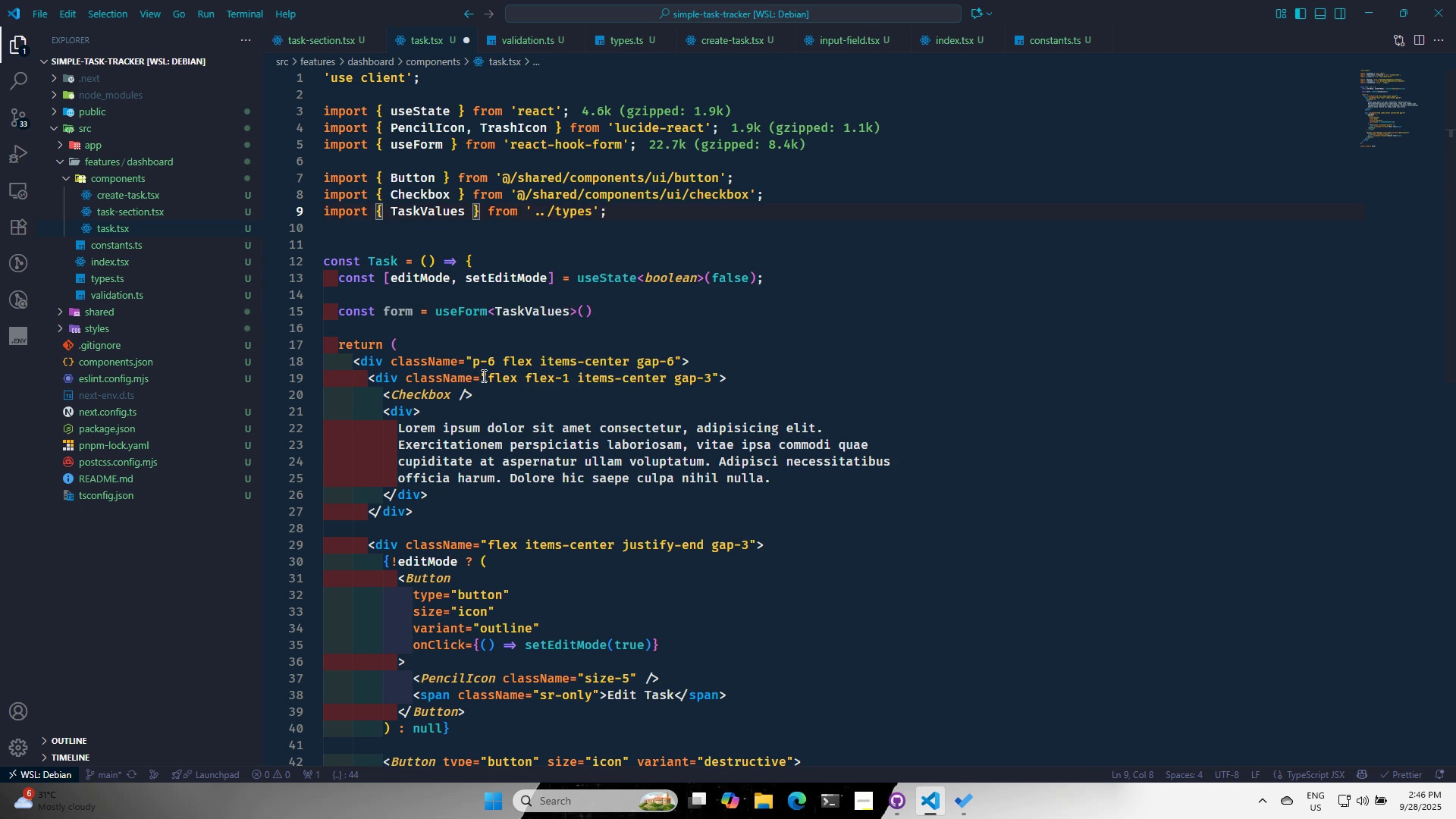 
type(yu)
key(Backspace)
key(Backspace)
type(type )
 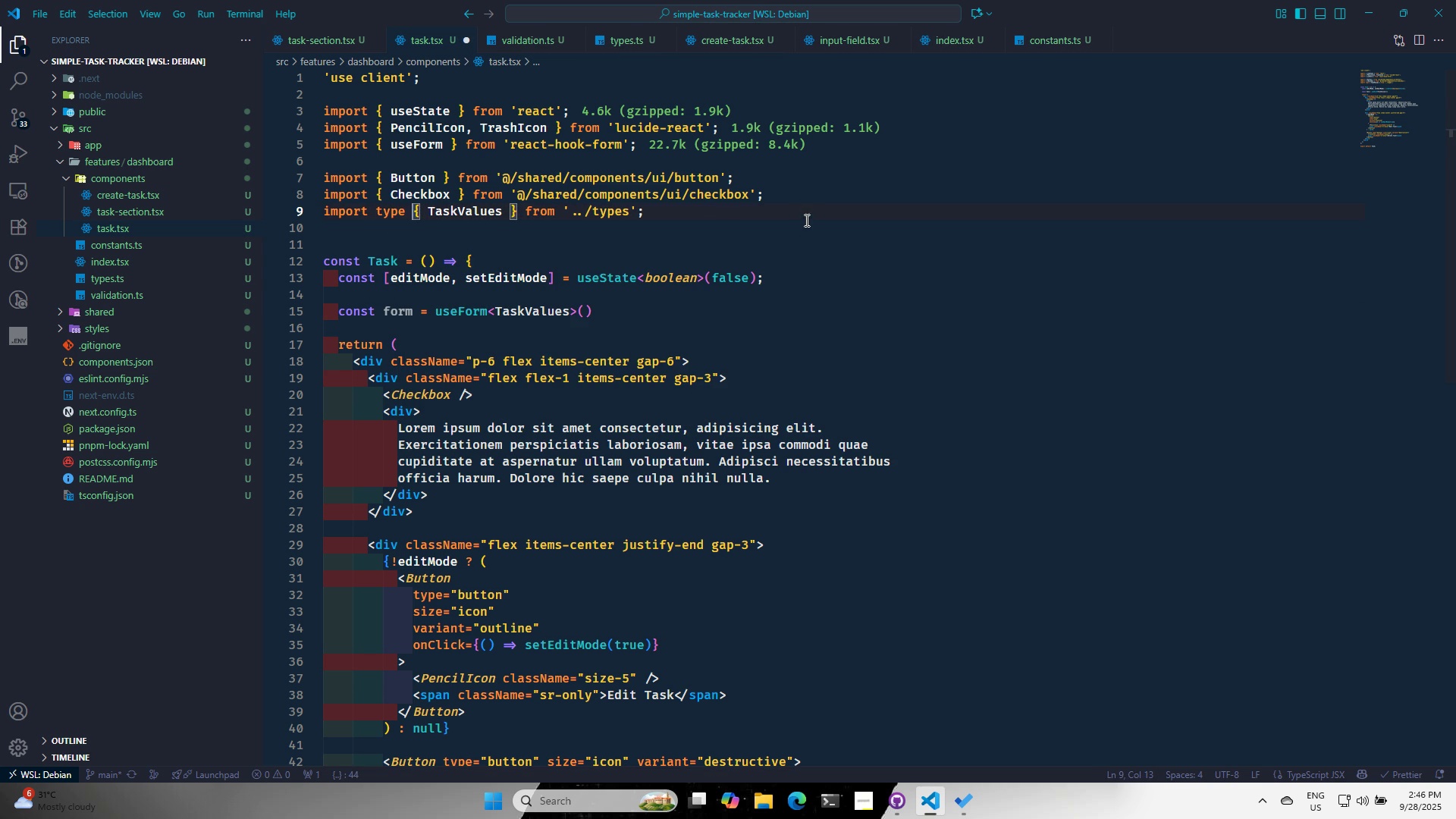 
left_click([802, 188])
 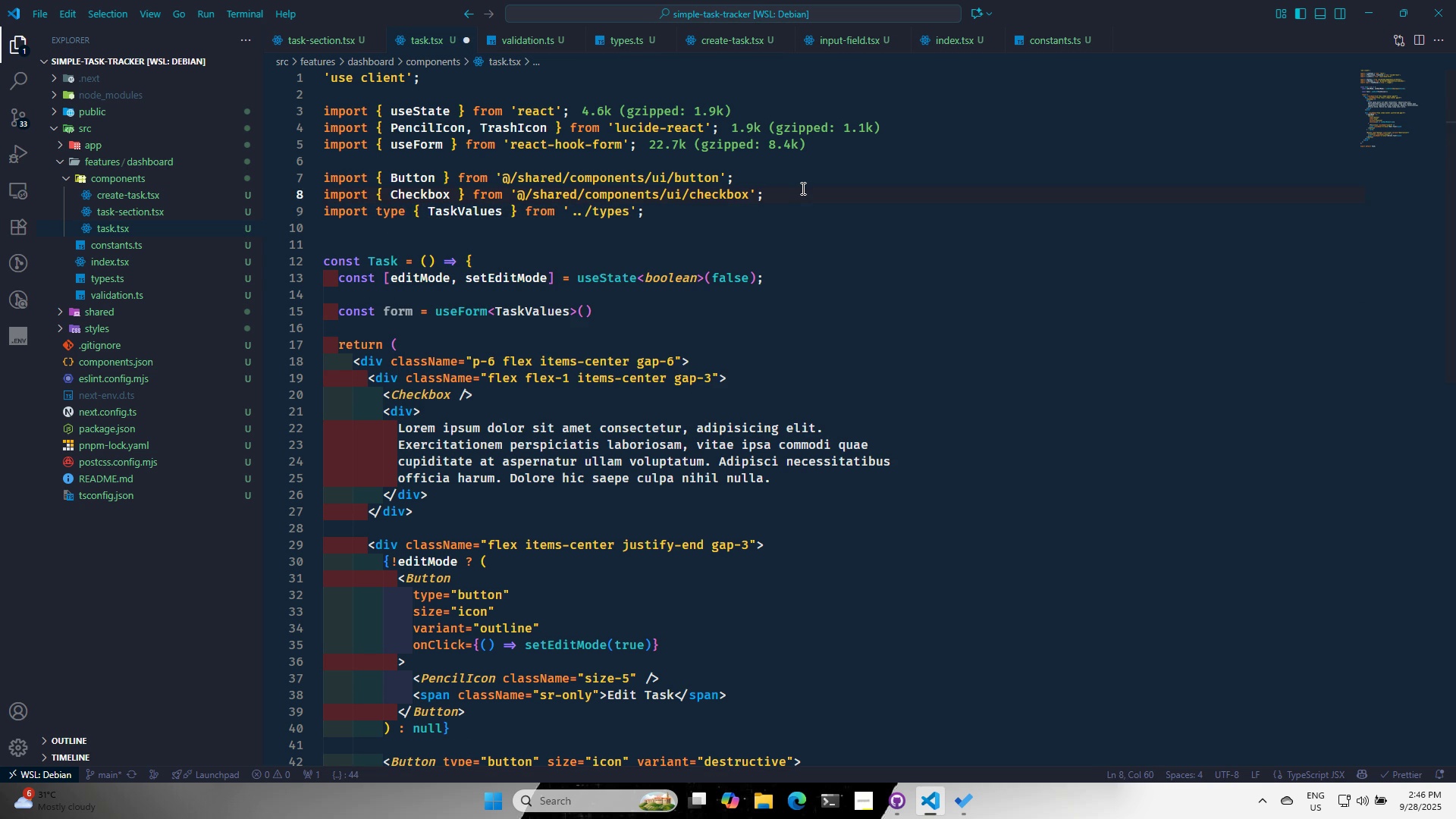 
key(Enter)
 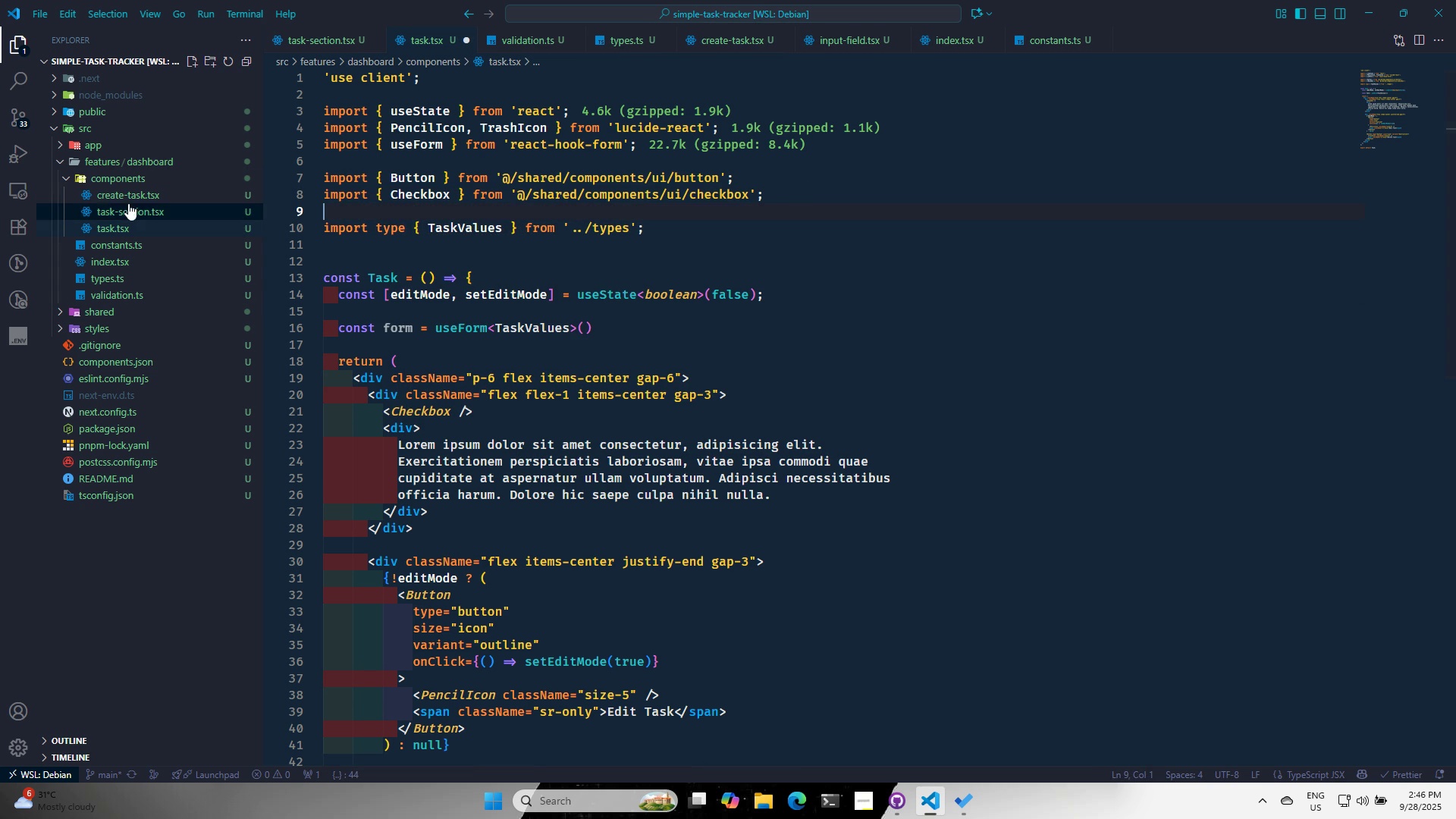 
left_click([131, 192])
 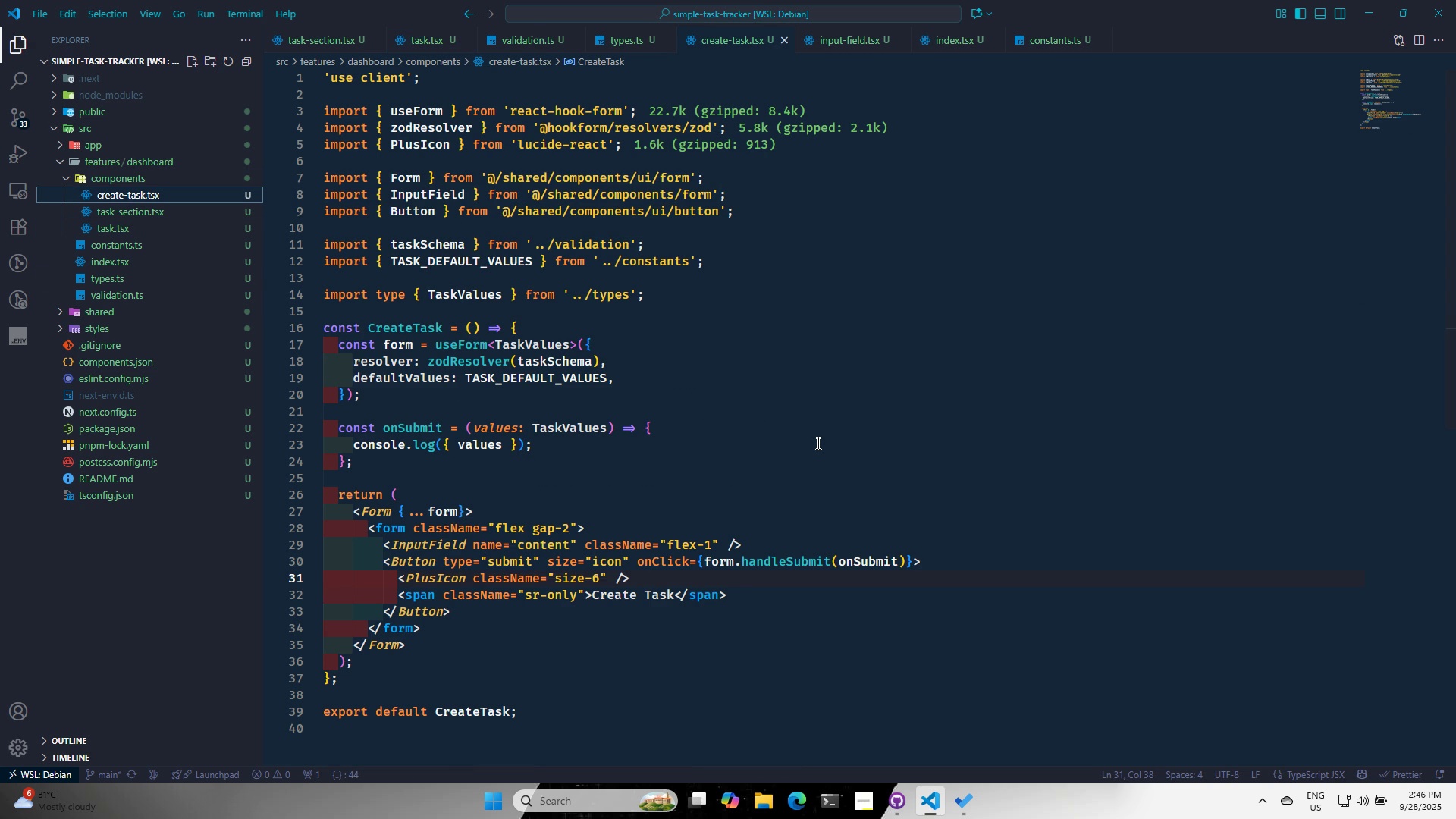 
wait(6.67)
 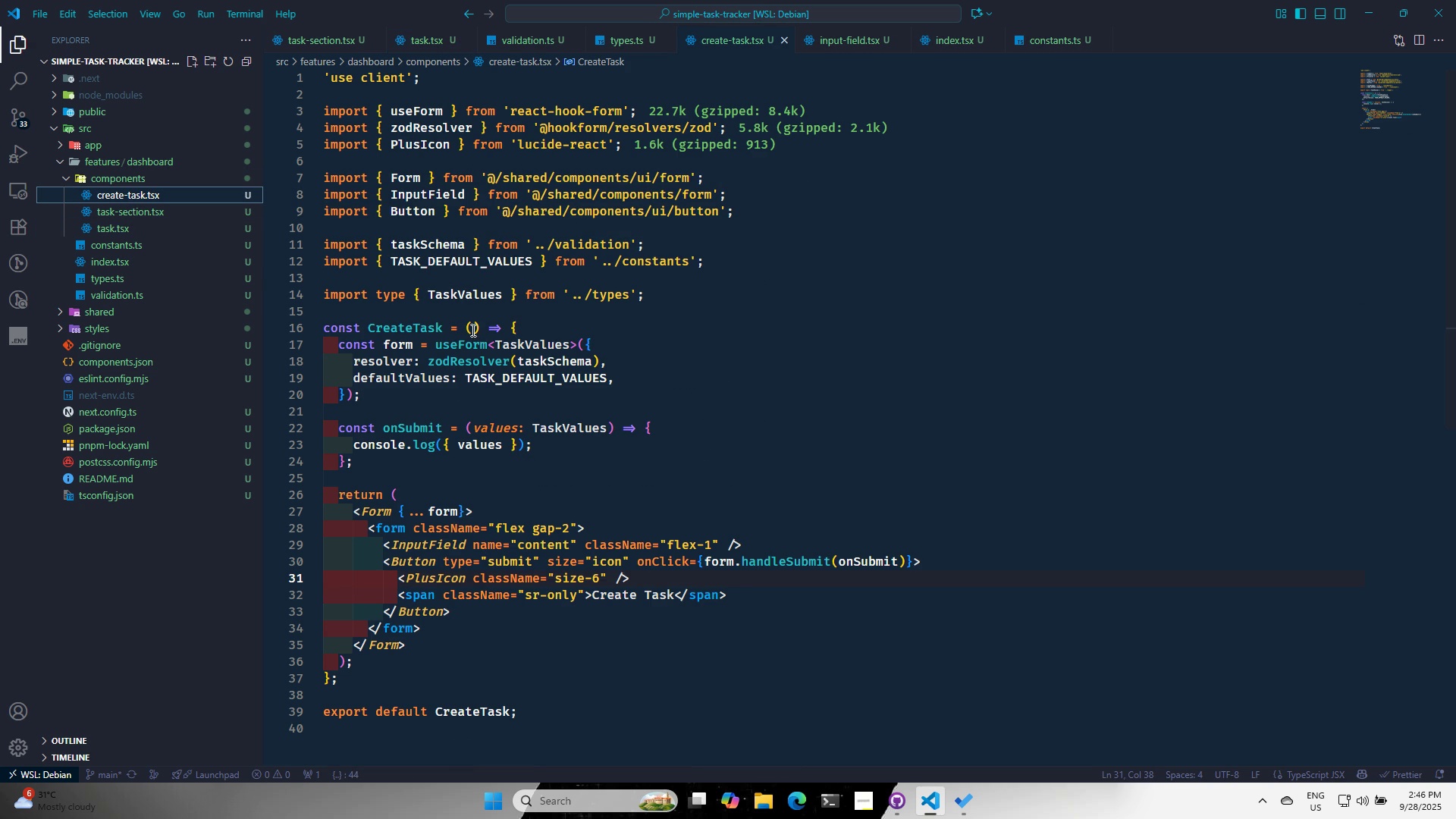 
left_click([133, 229])
 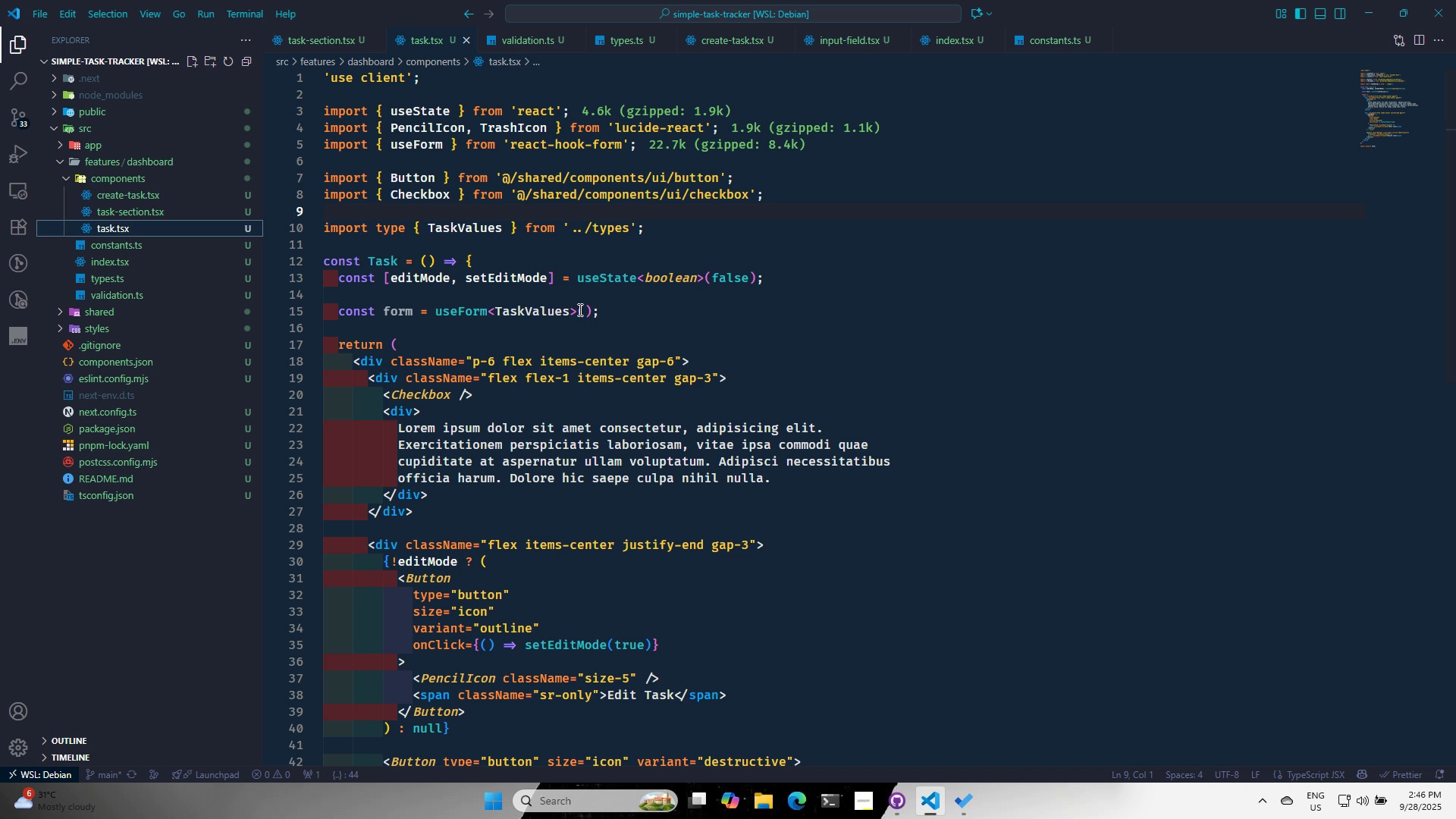 
left_click([582, 308])